 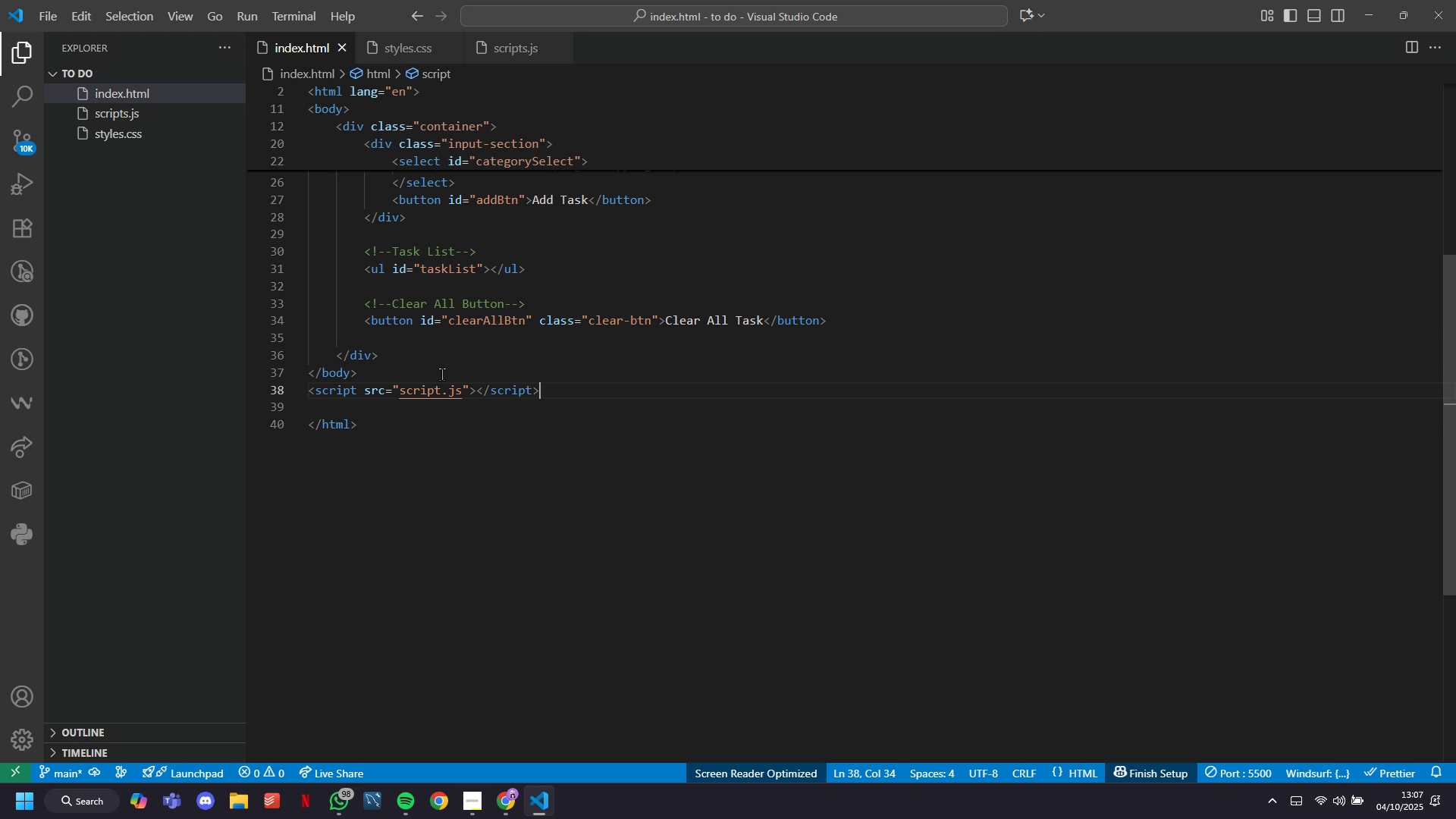 
left_click([902, 221])
 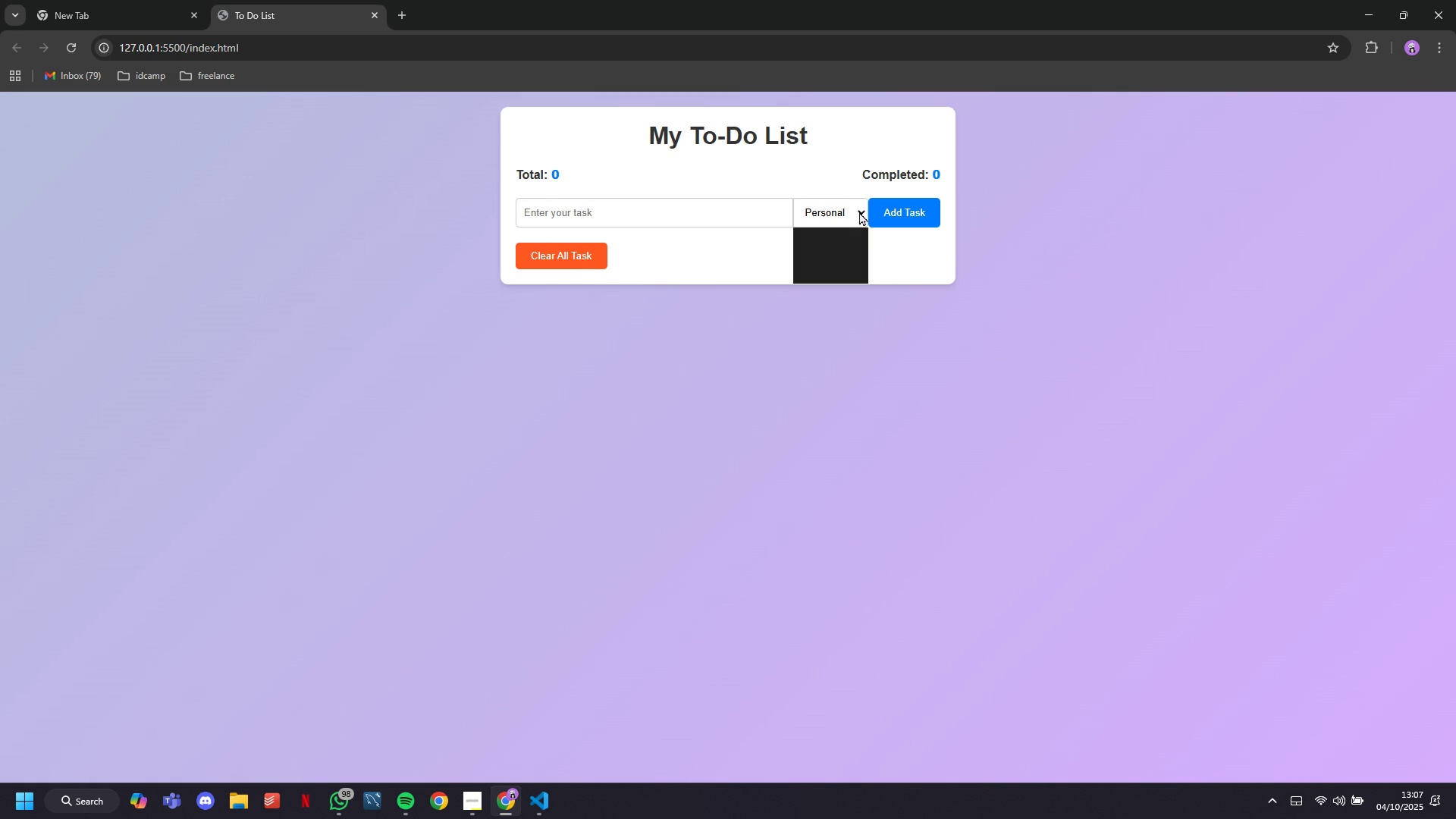 
left_click([859, 212])
 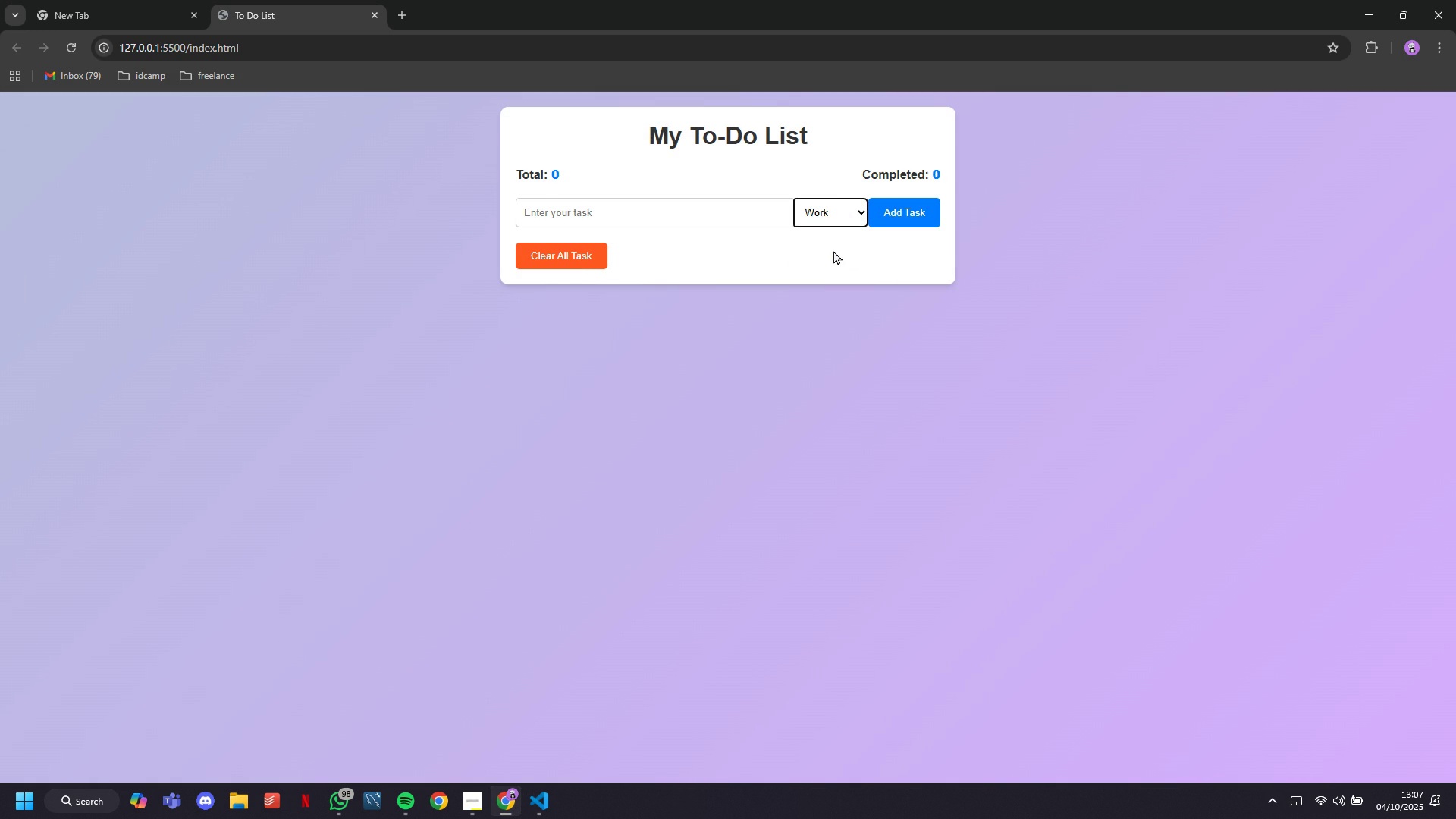 
left_click([833, 199])
 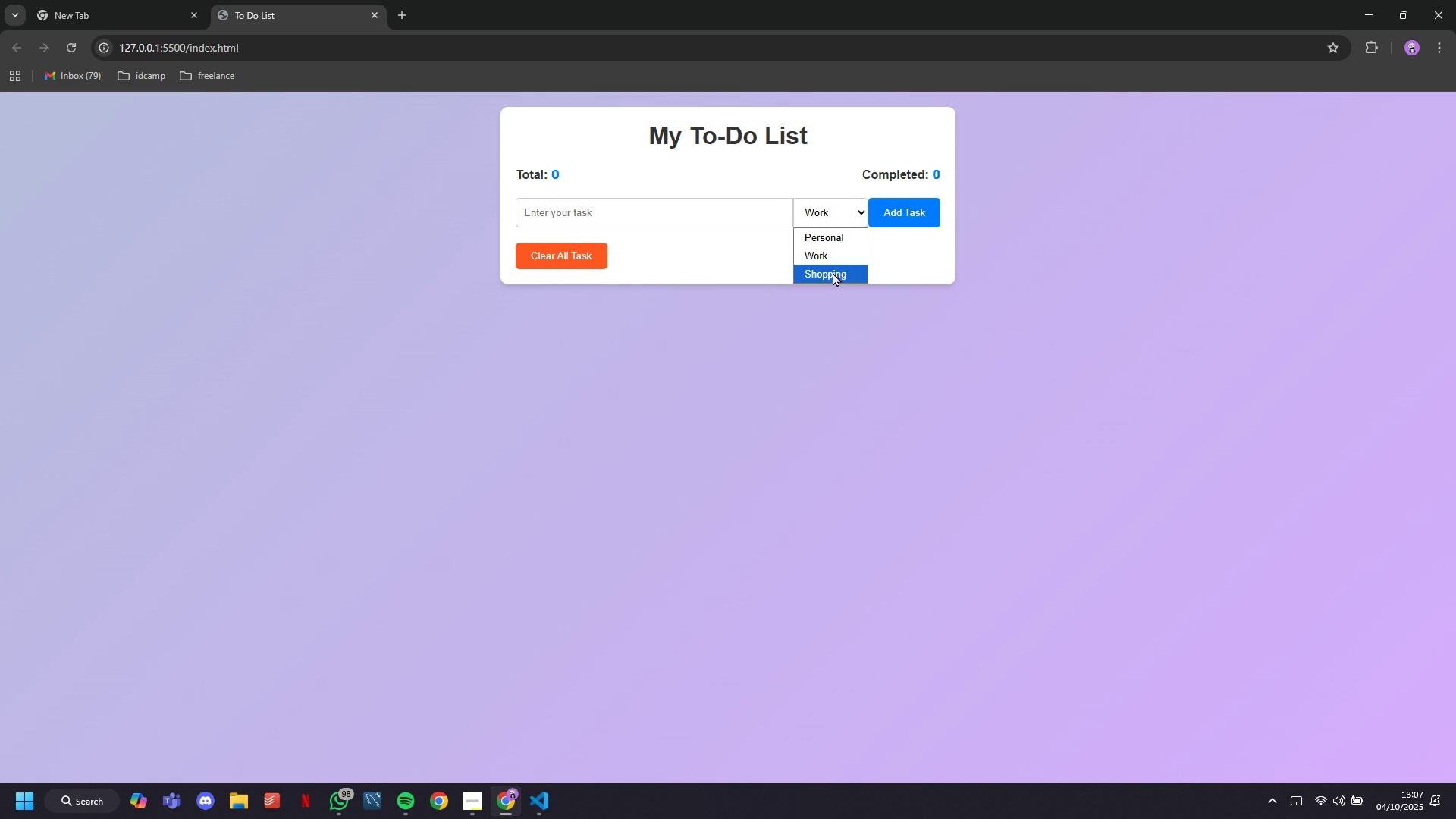 
left_click([833, 272])
 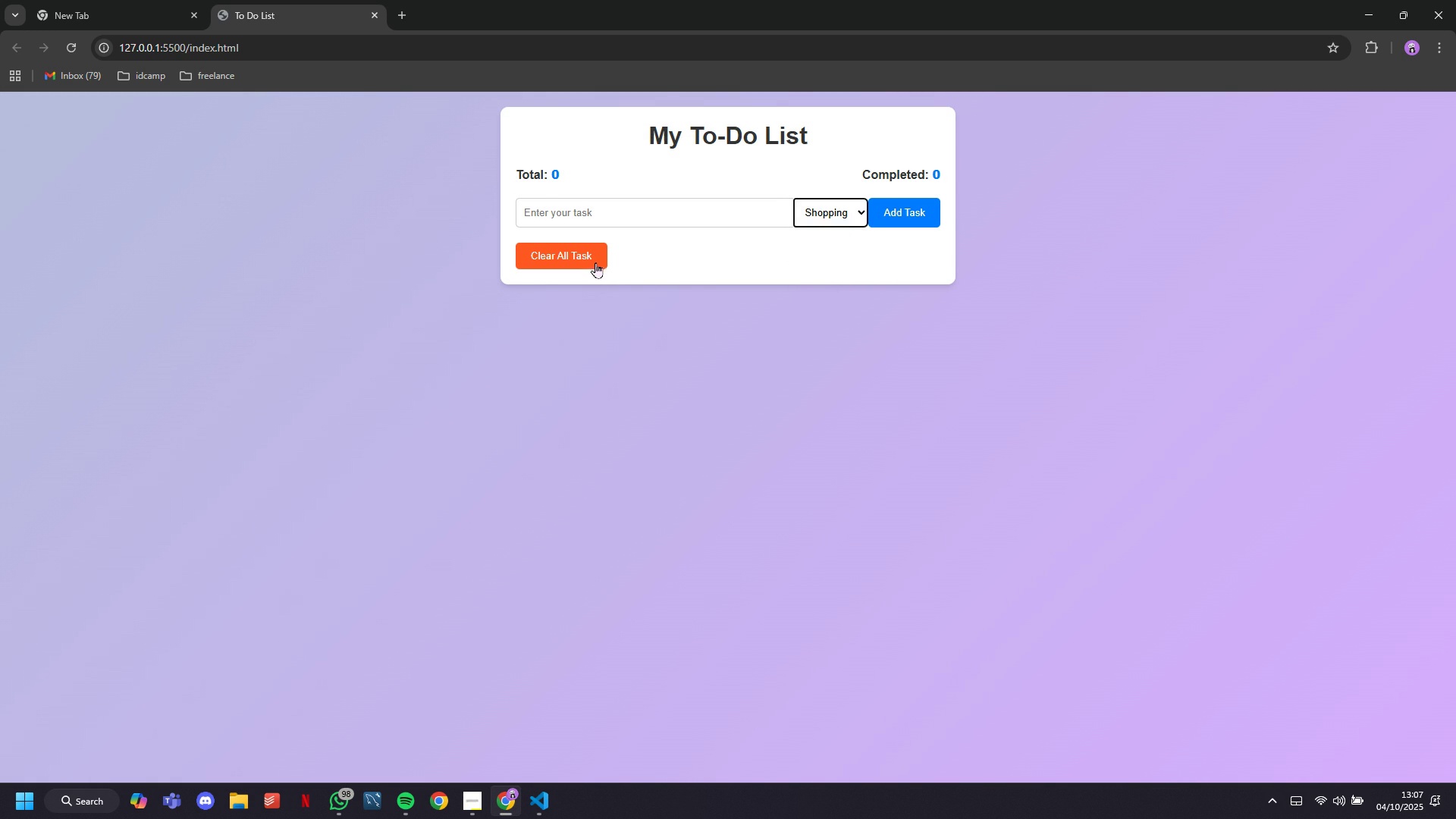 
left_click([594, 262])